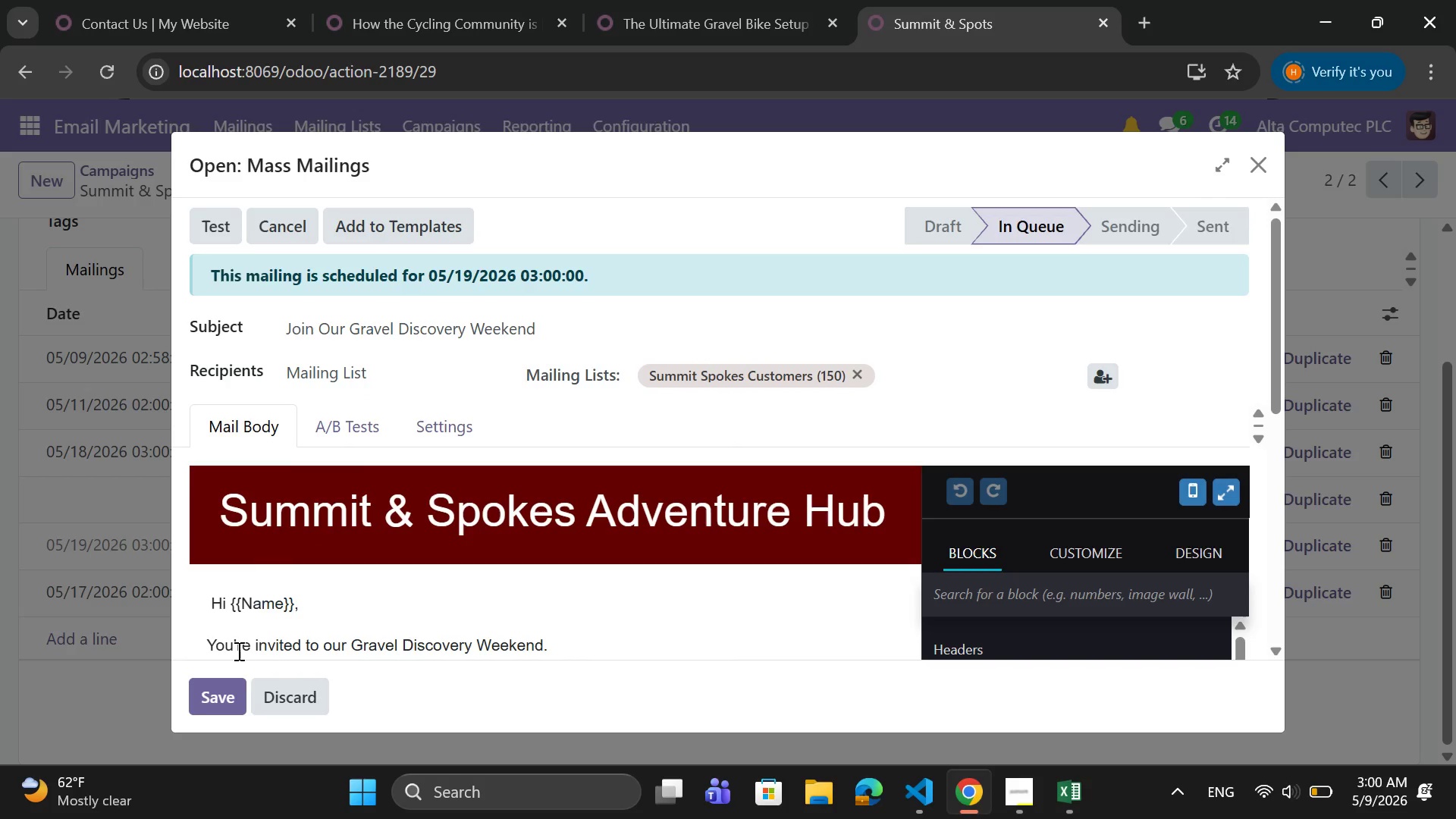 
left_click([230, 700])
 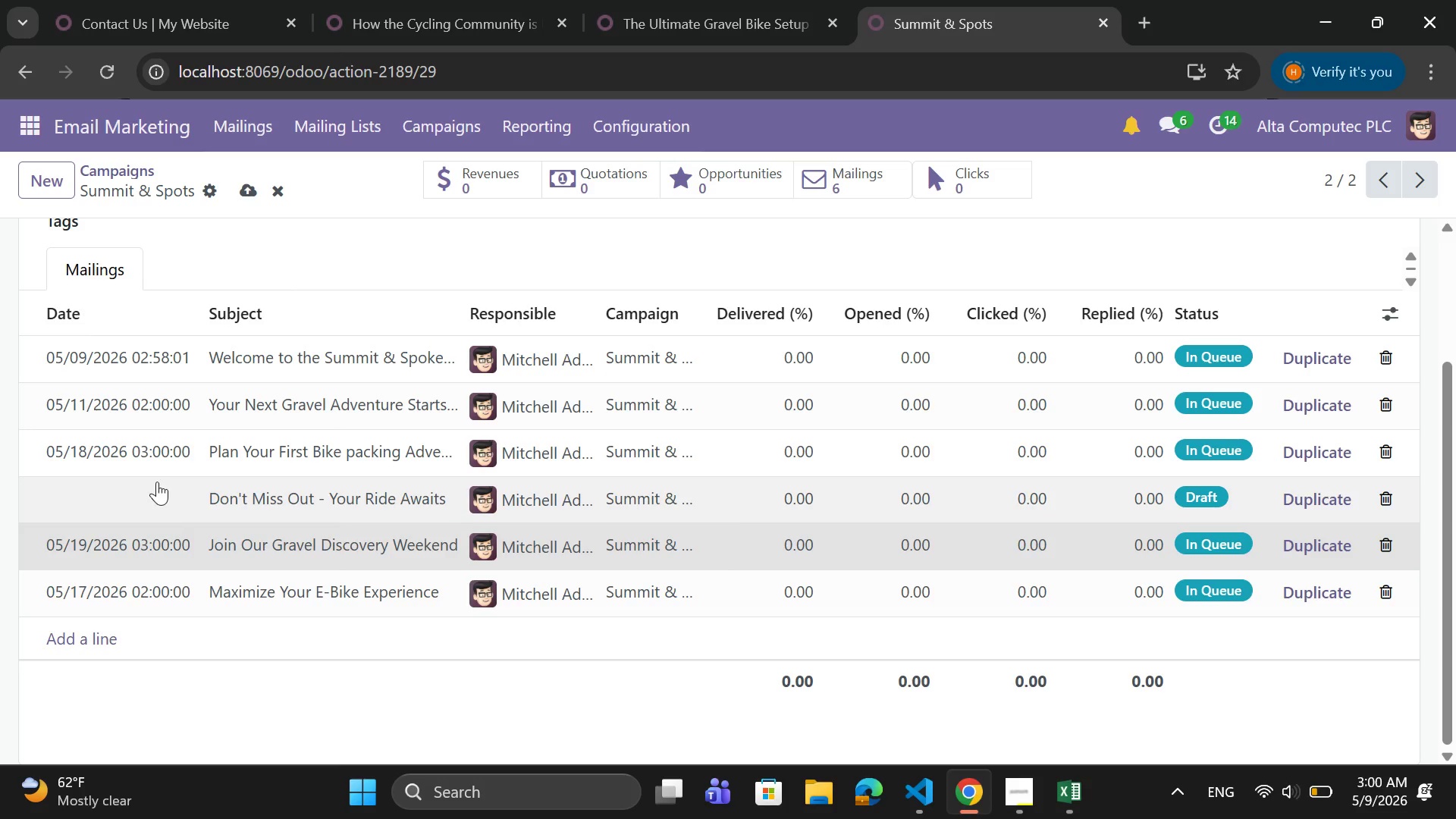 
left_click([155, 477])
 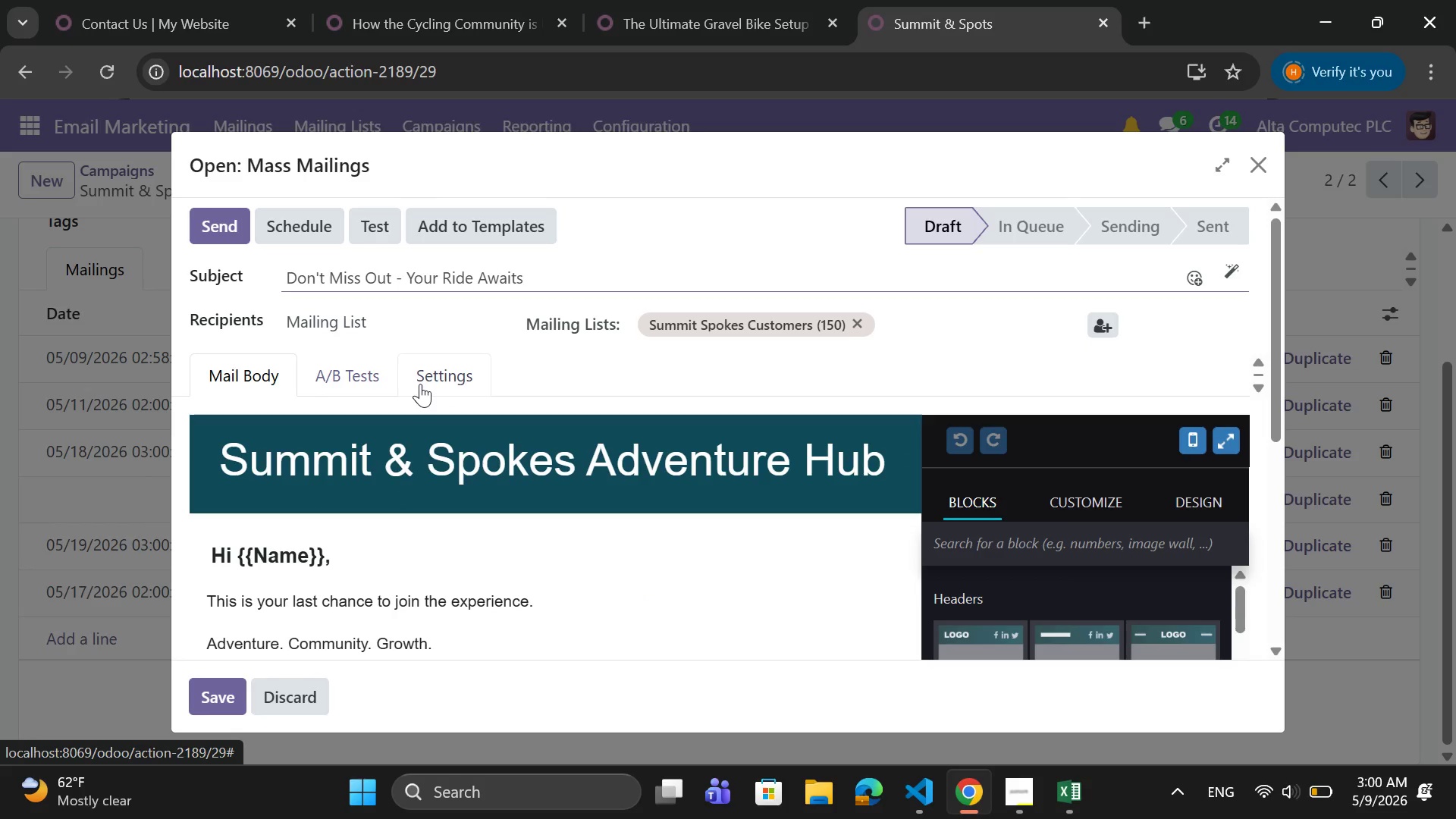 
left_click([319, 239])
 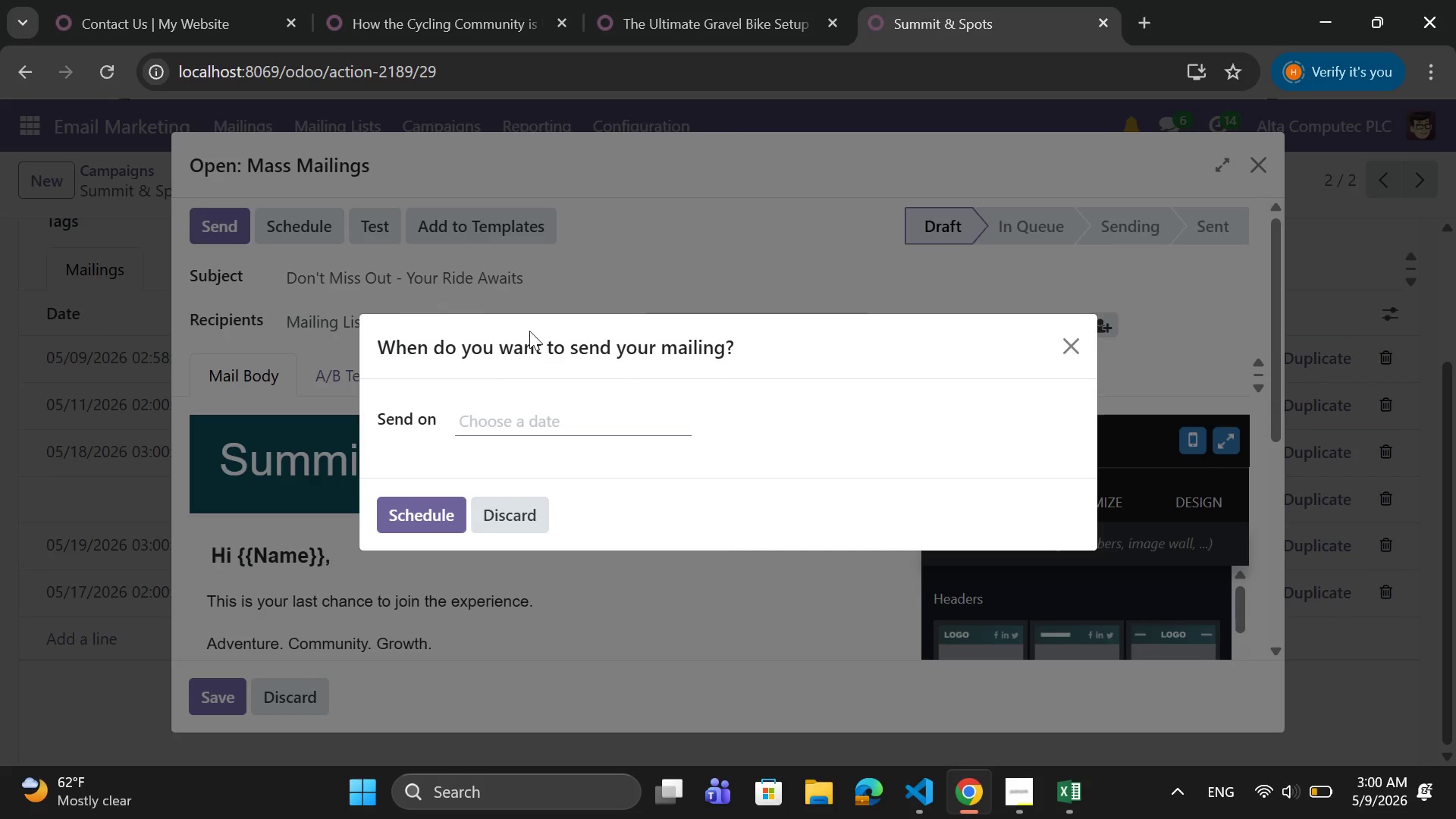 
left_click([550, 405])
 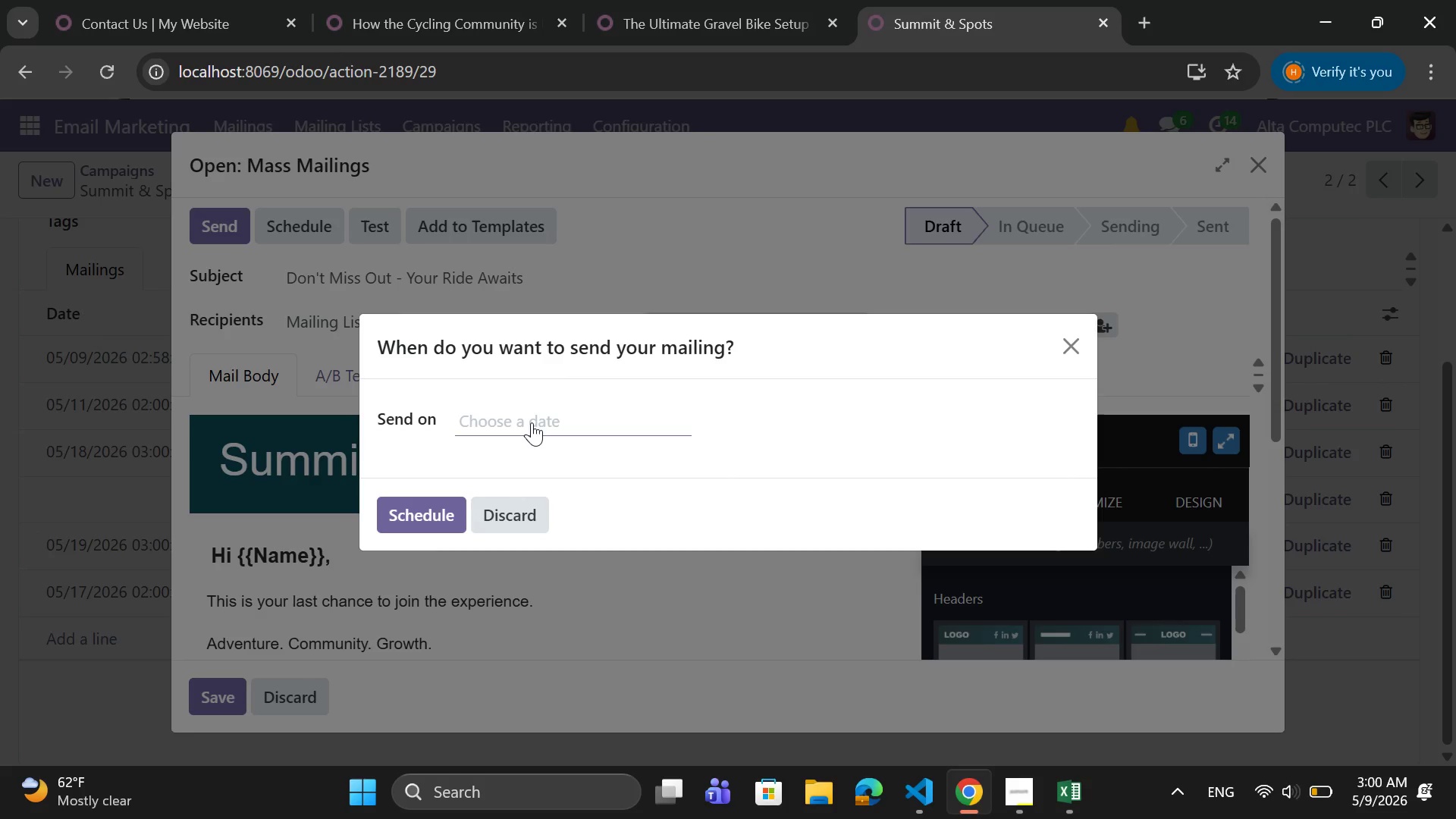 
left_click([532, 422])
 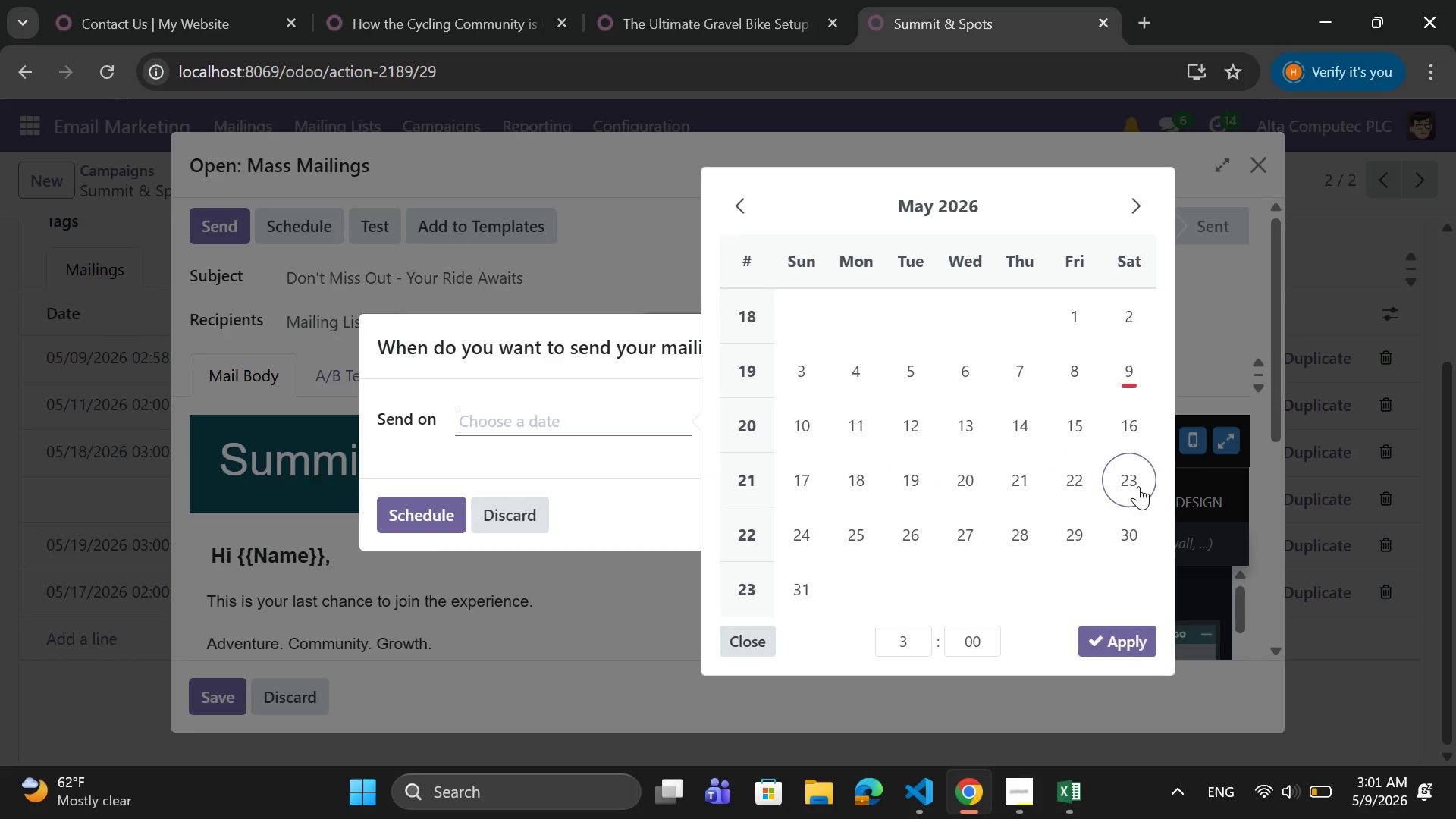 
left_click([1138, 486])
 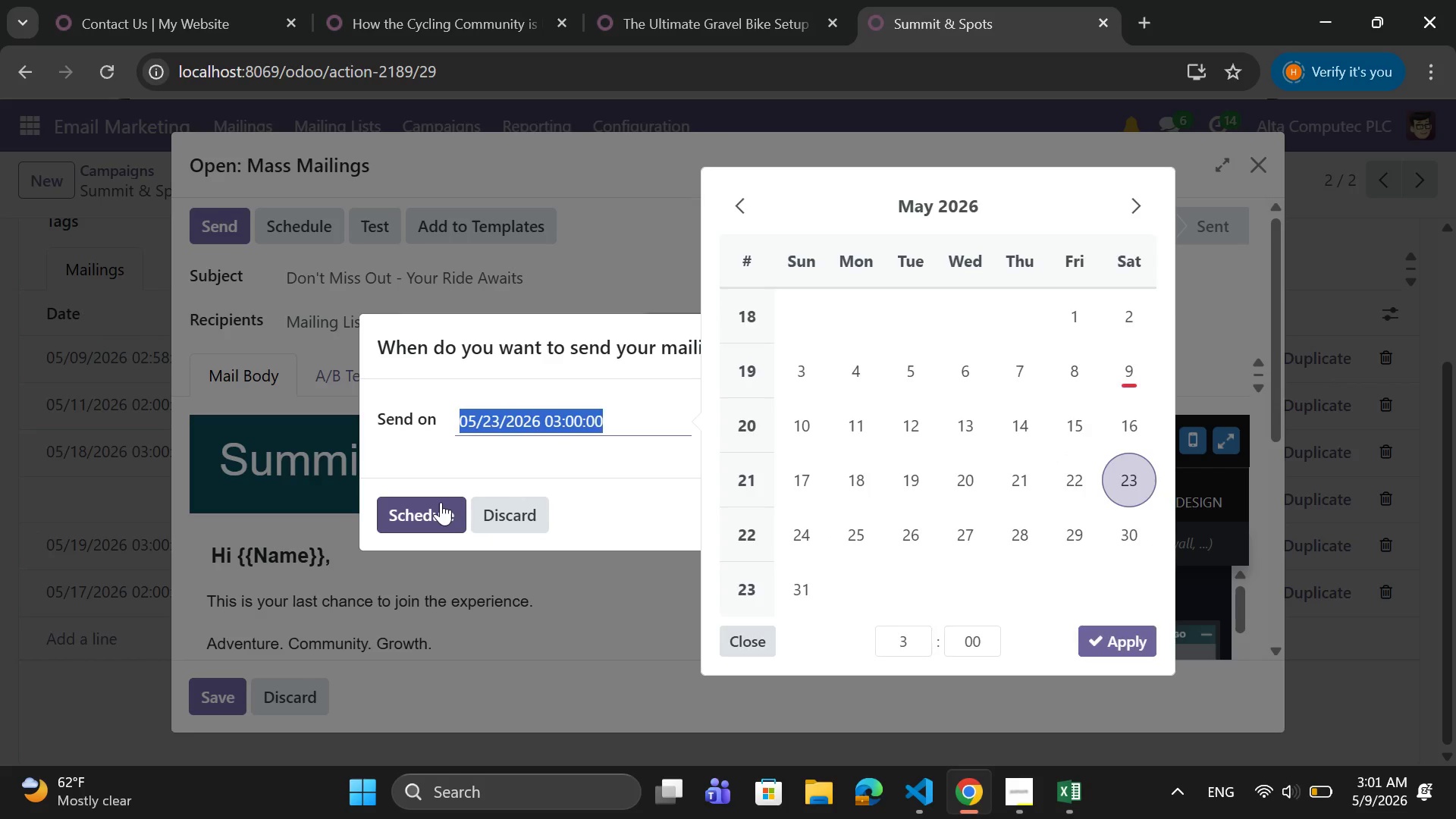 
left_click([441, 502])
 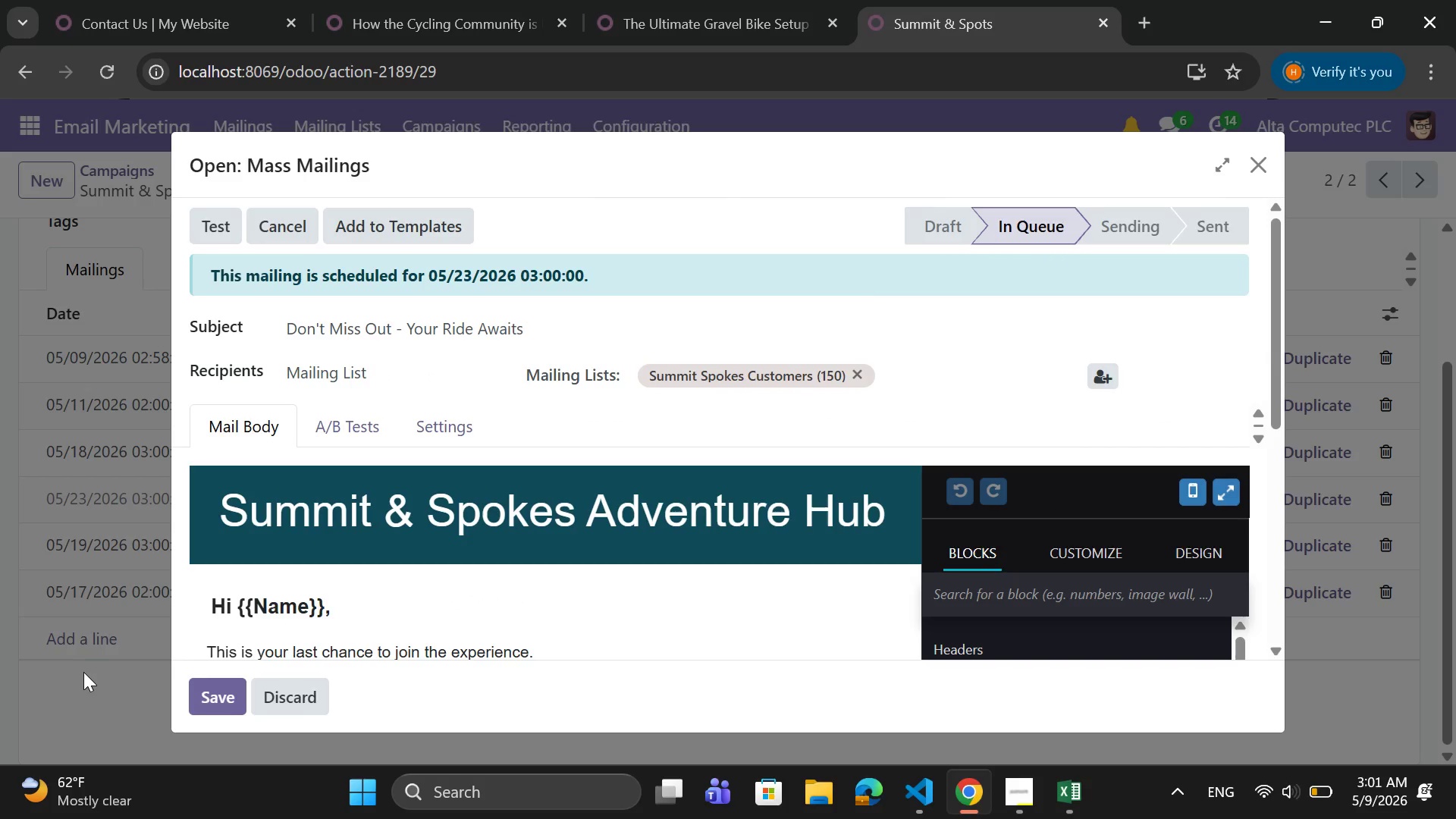 
left_click([220, 696])
 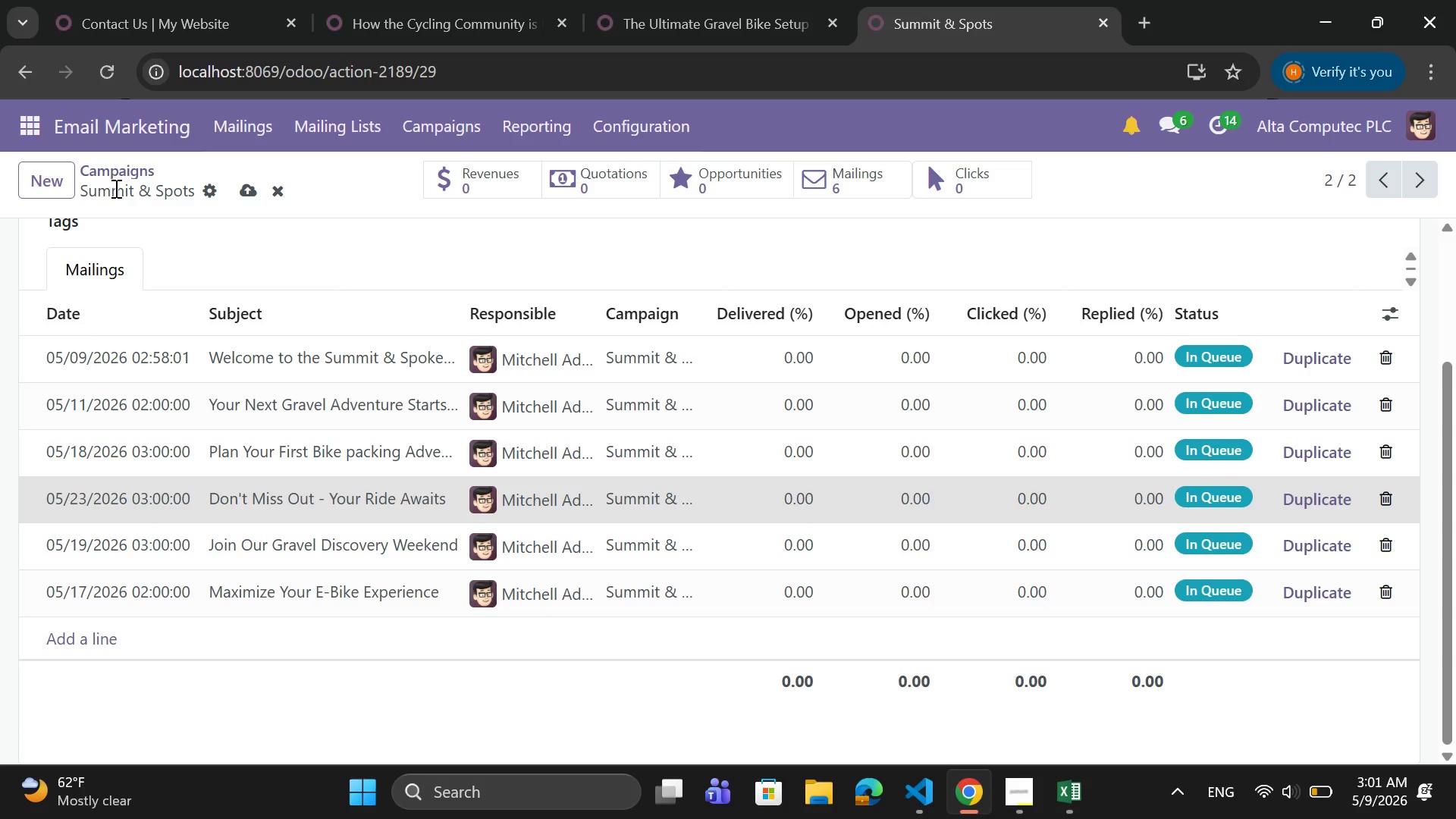 
left_click([122, 173])
 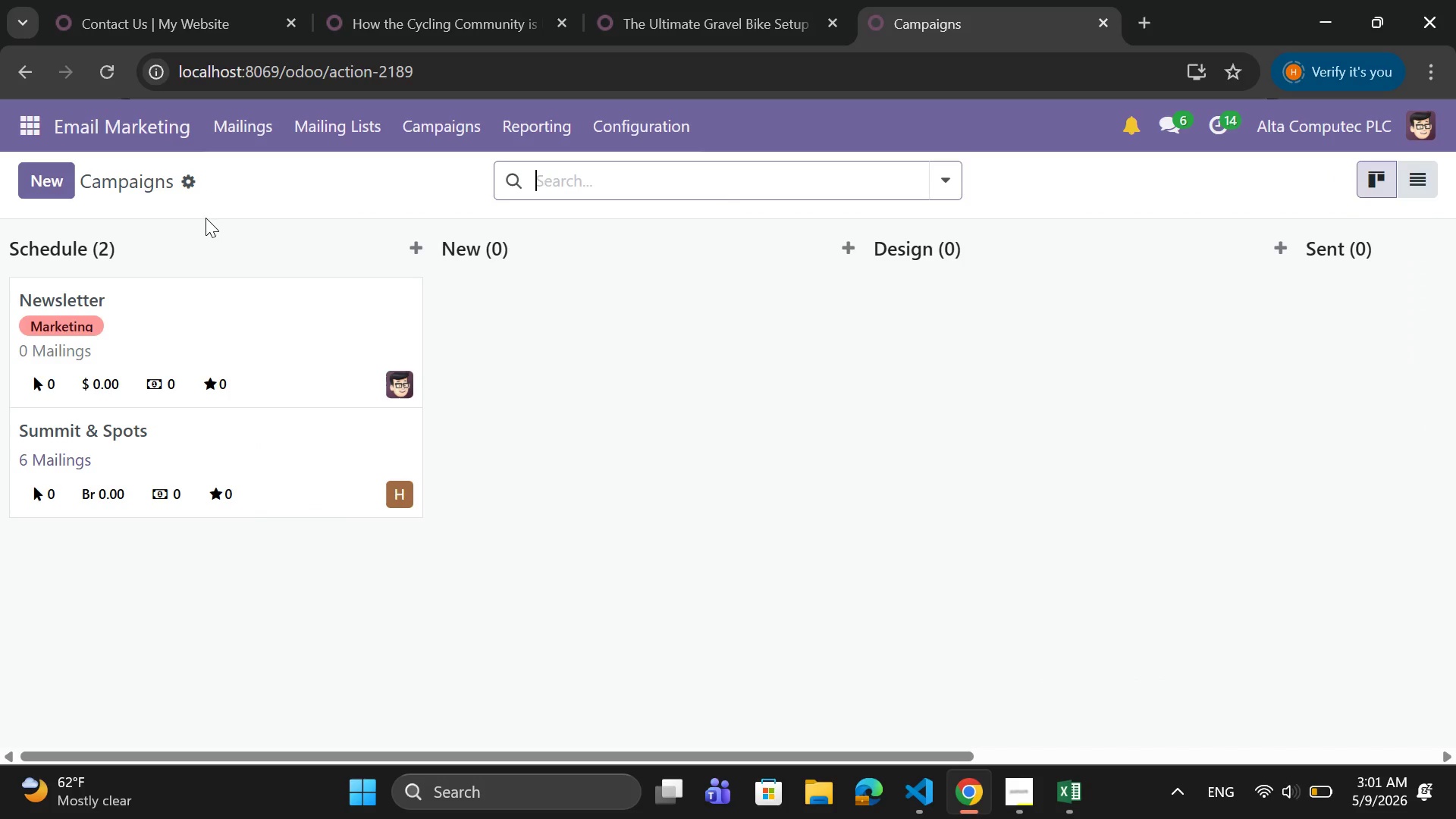 
wait(6.78)
 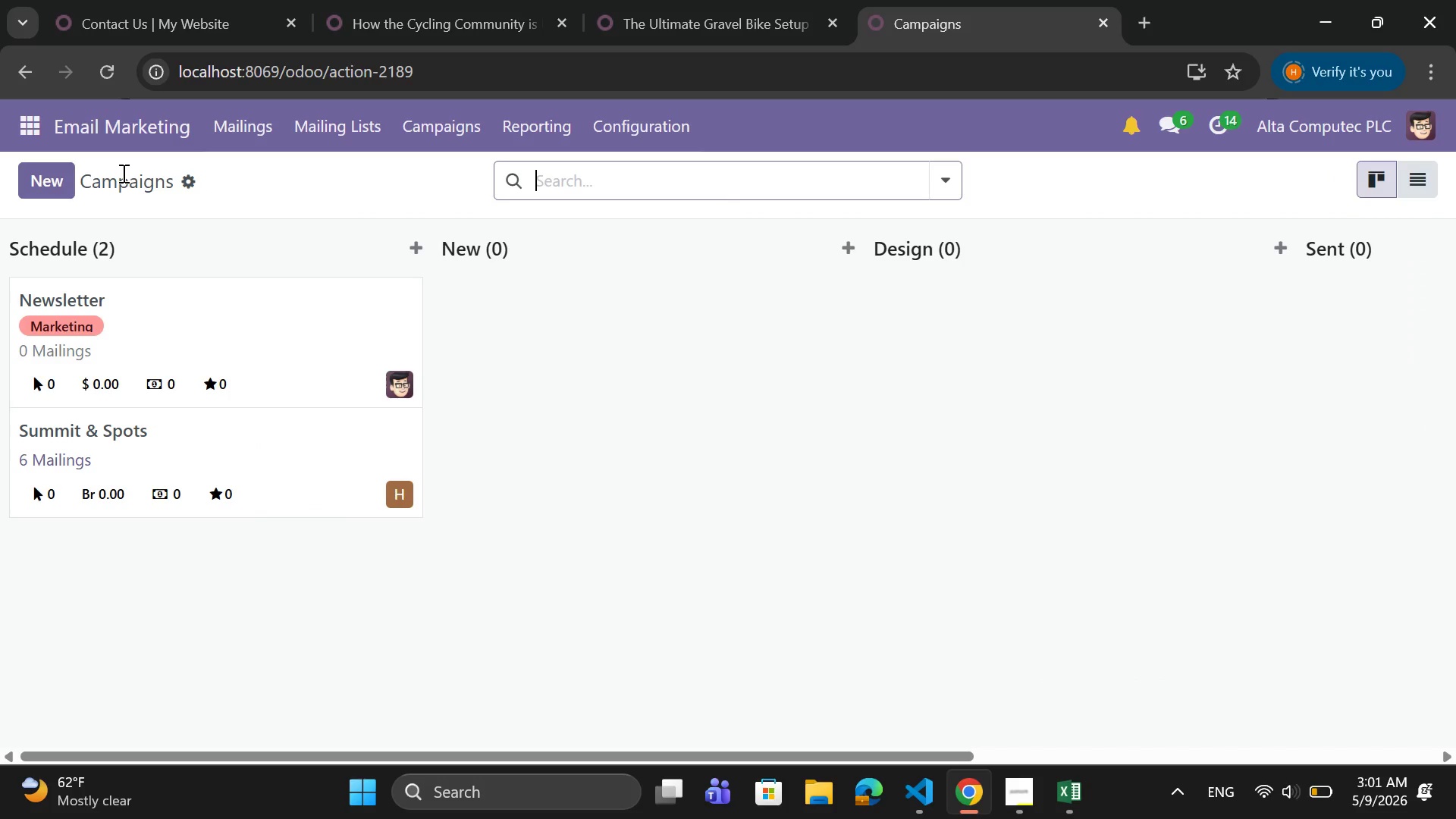 
left_click([180, 417])
 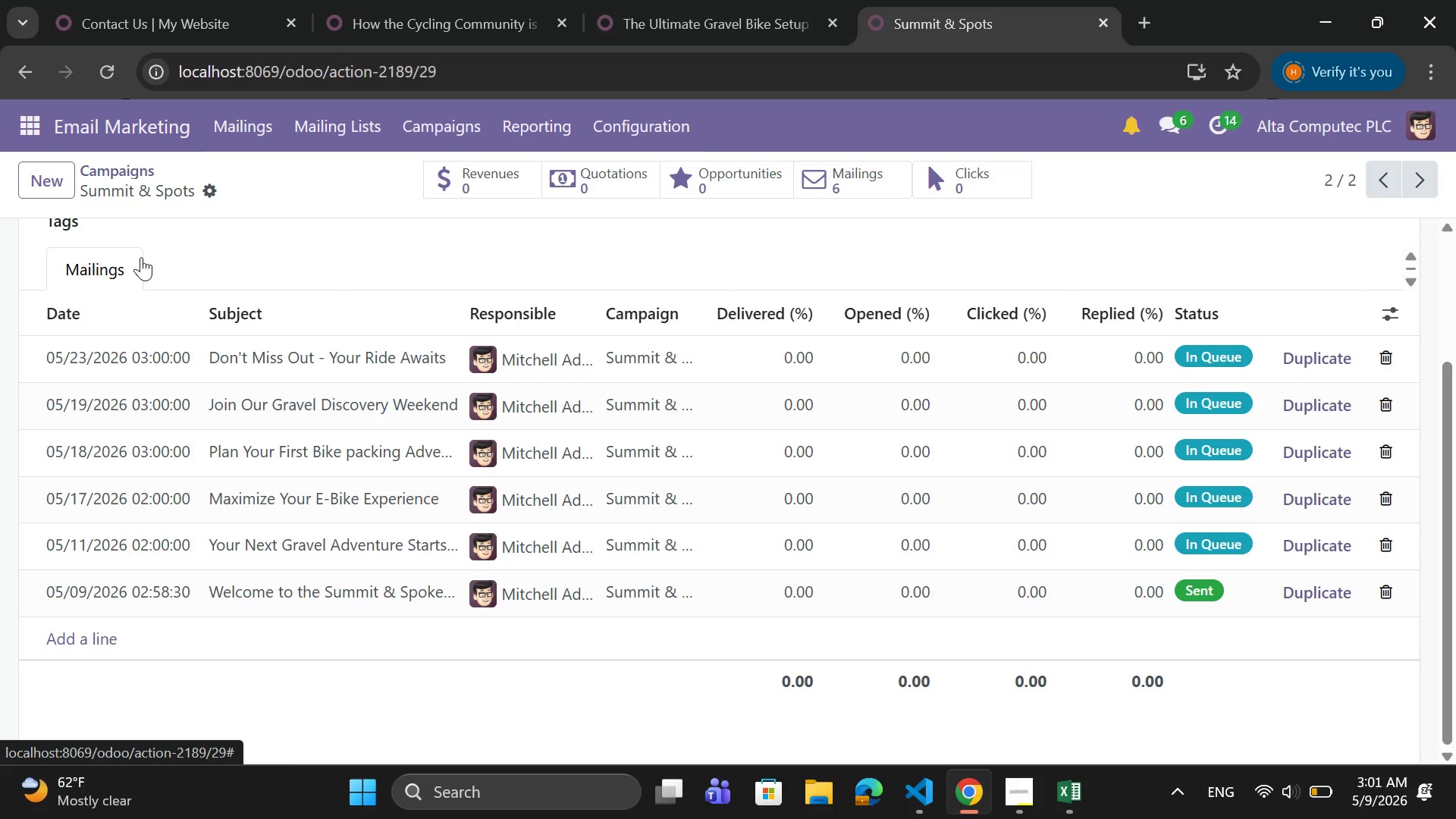 
wait(14.58)
 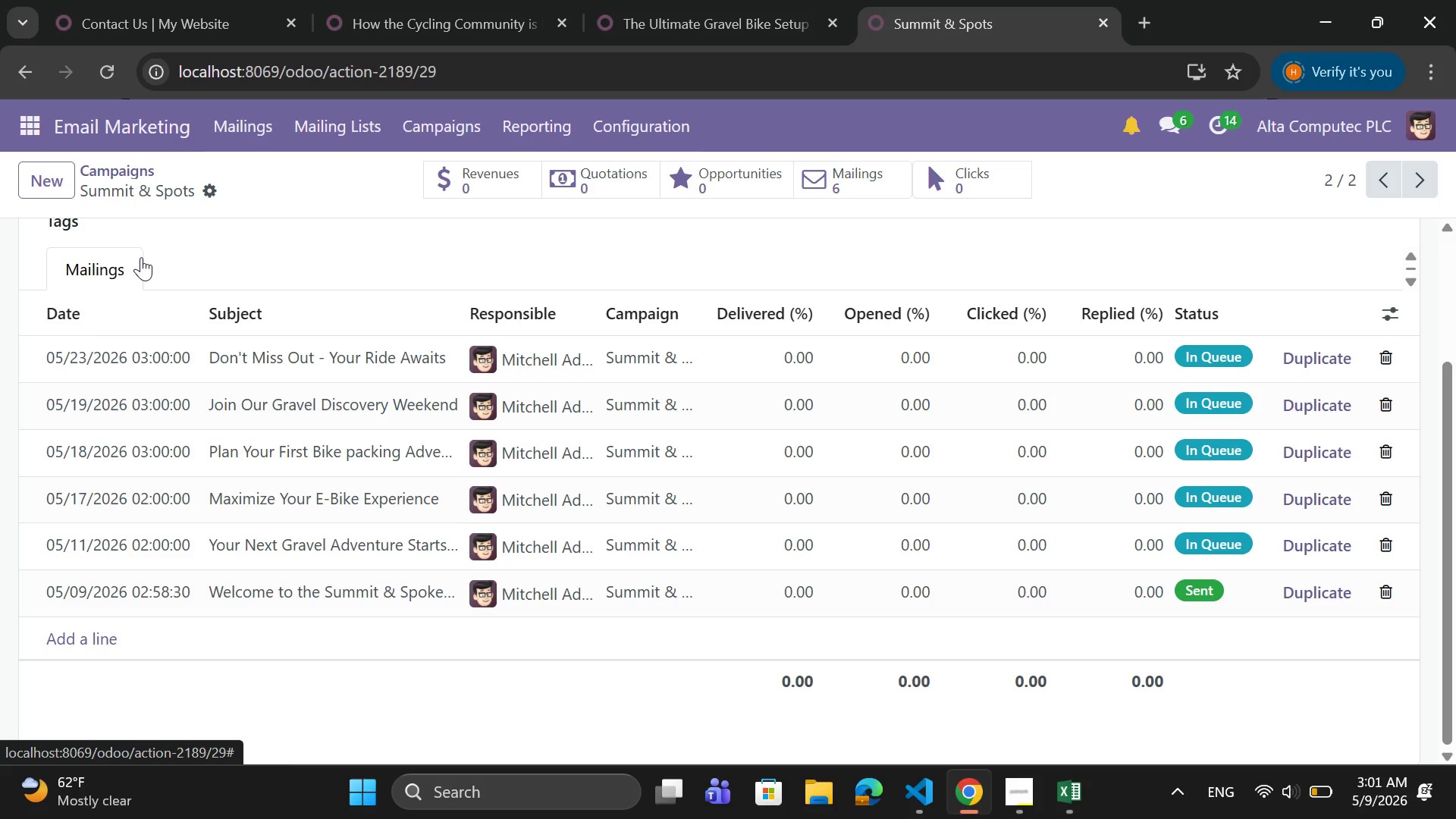 
left_click([49, 116])
 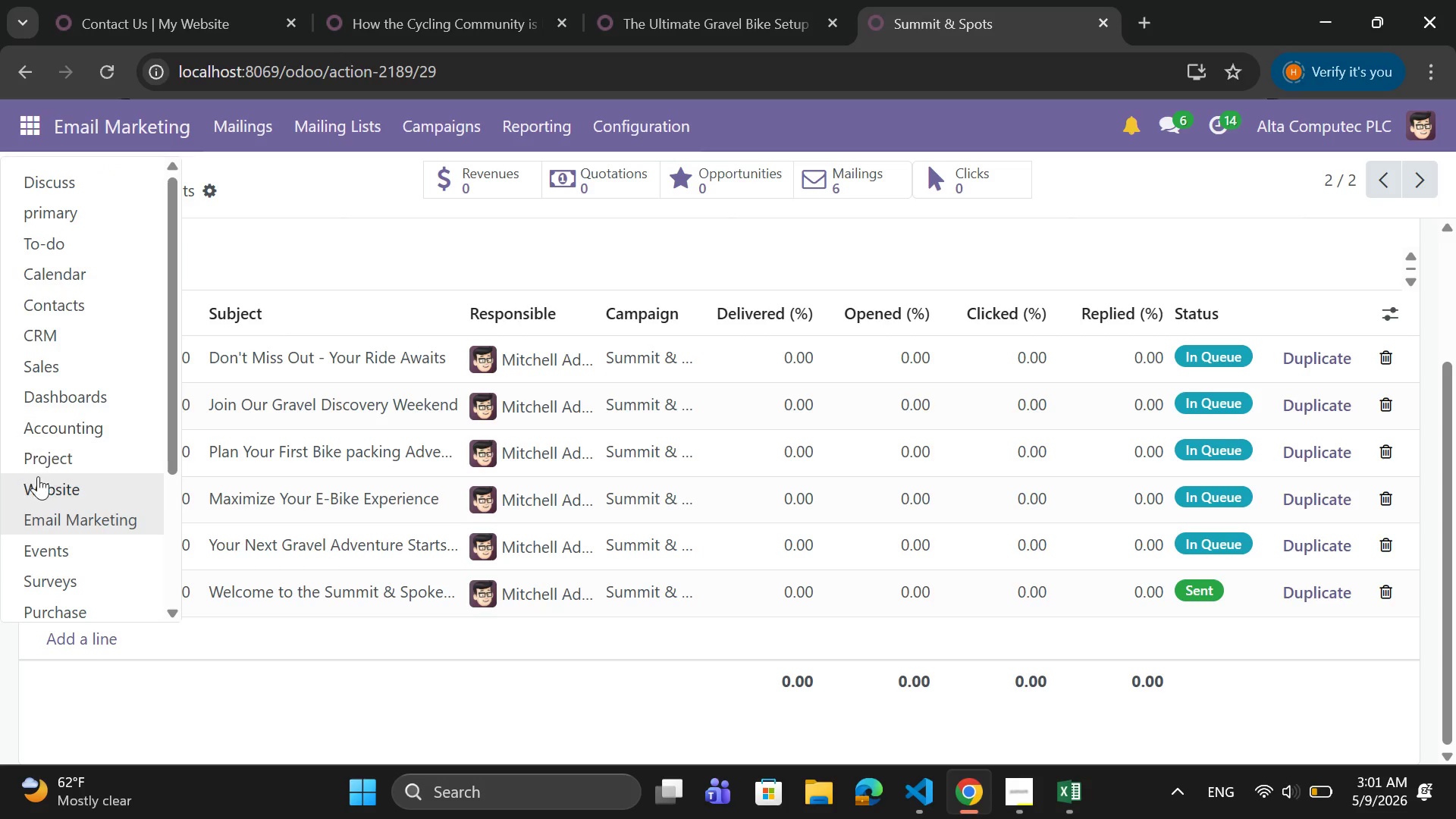 
left_click([38, 477])
 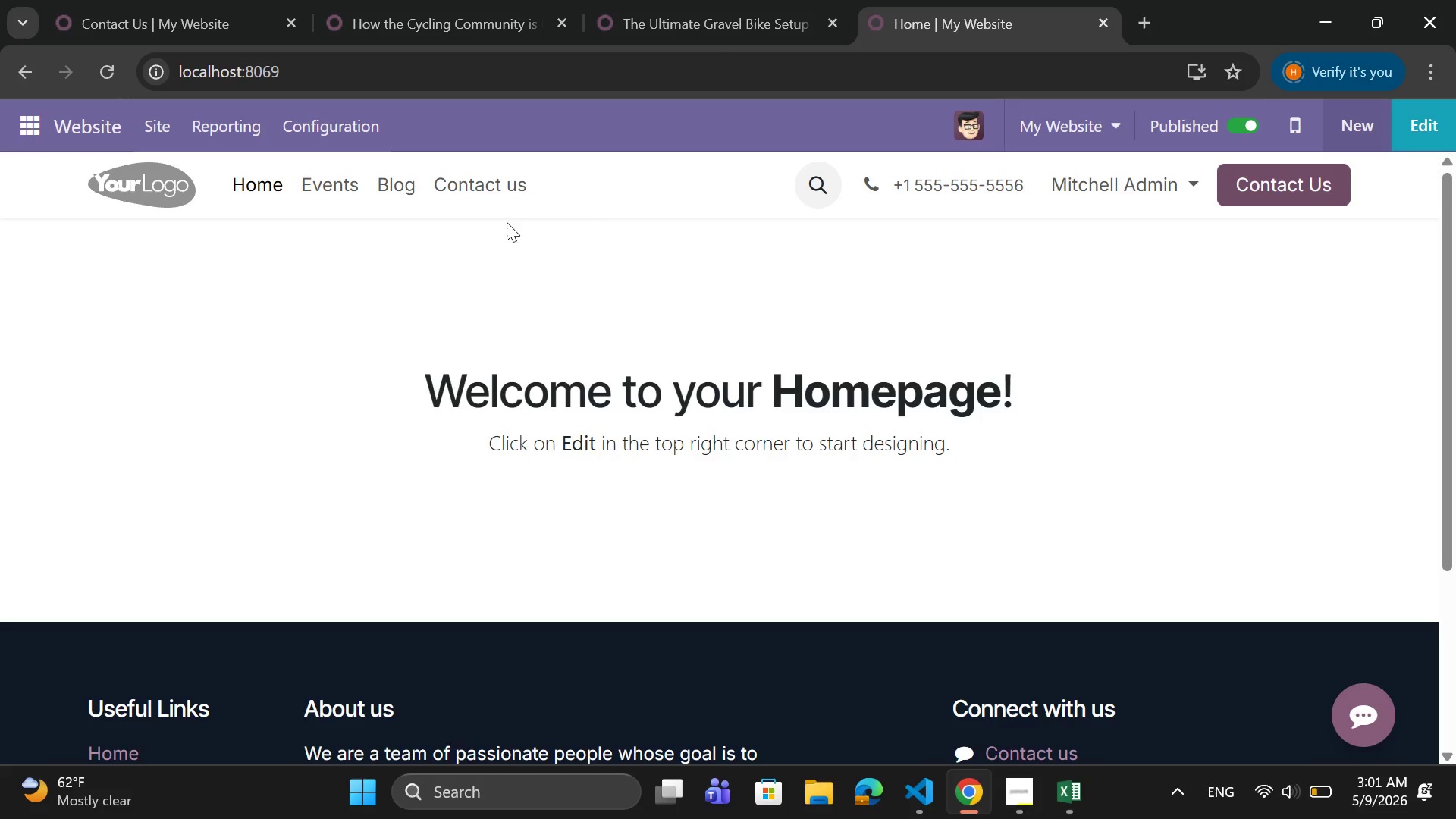 
left_click([297, 124])
 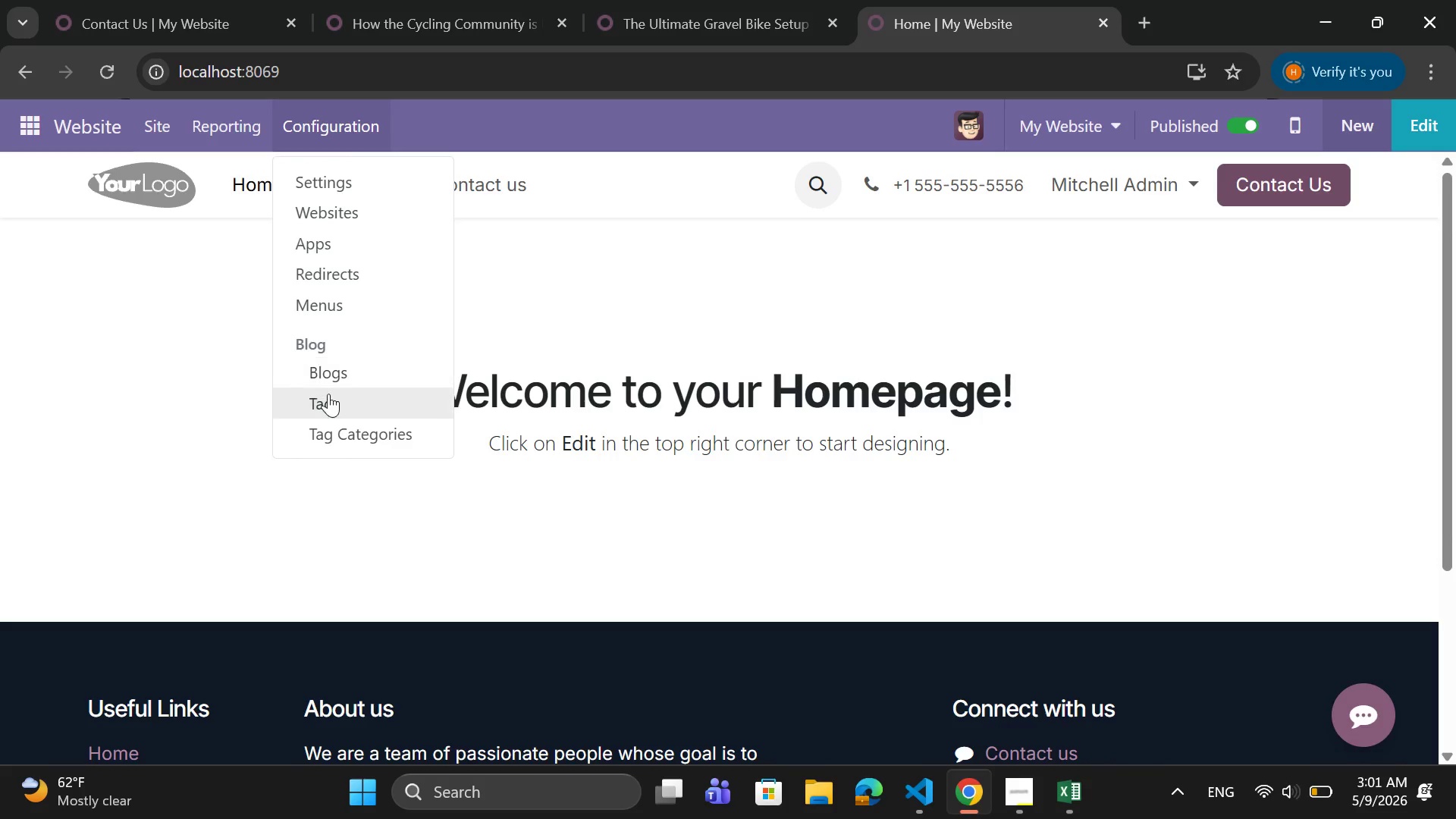 
left_click([327, 400])
 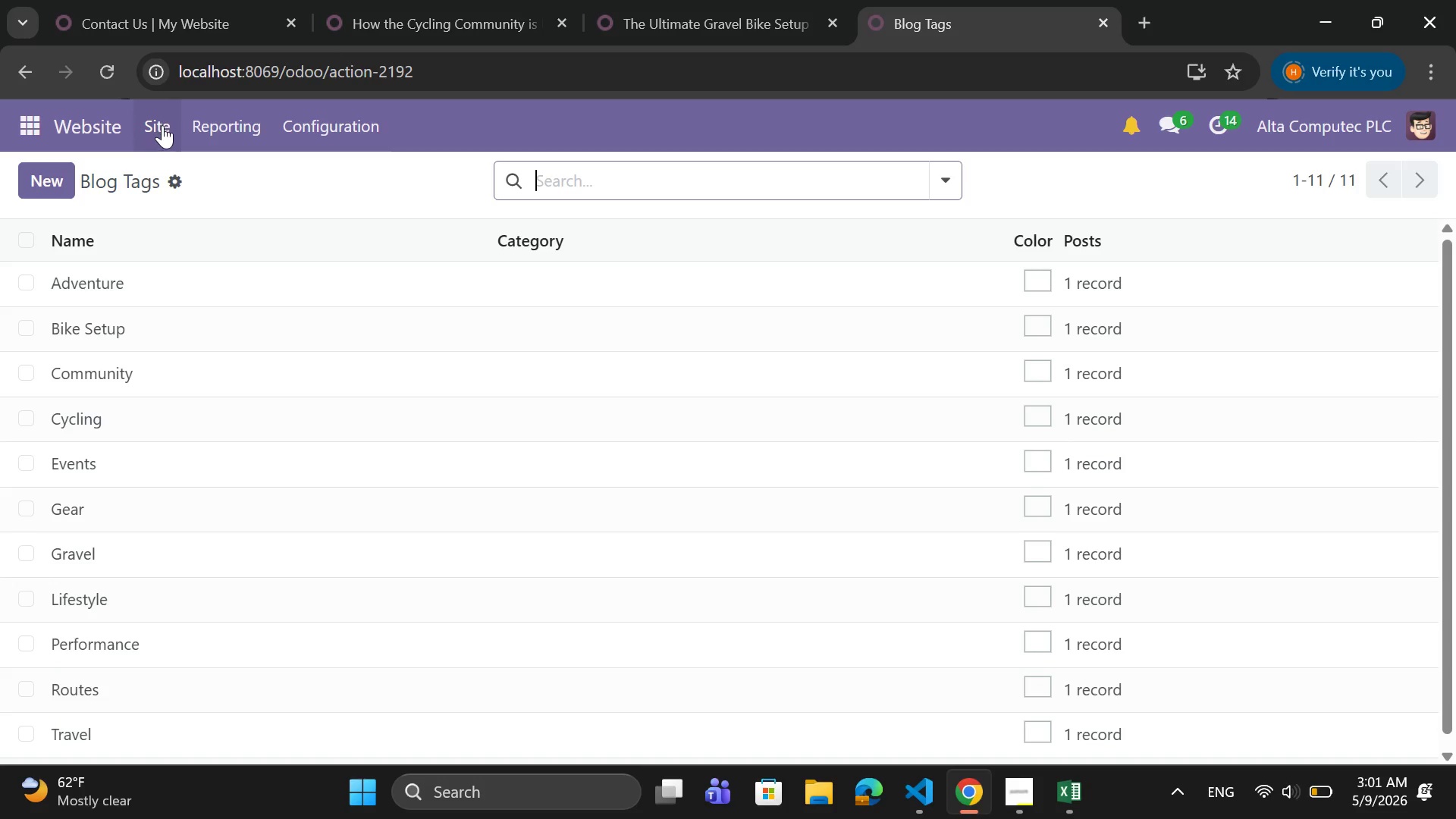 